 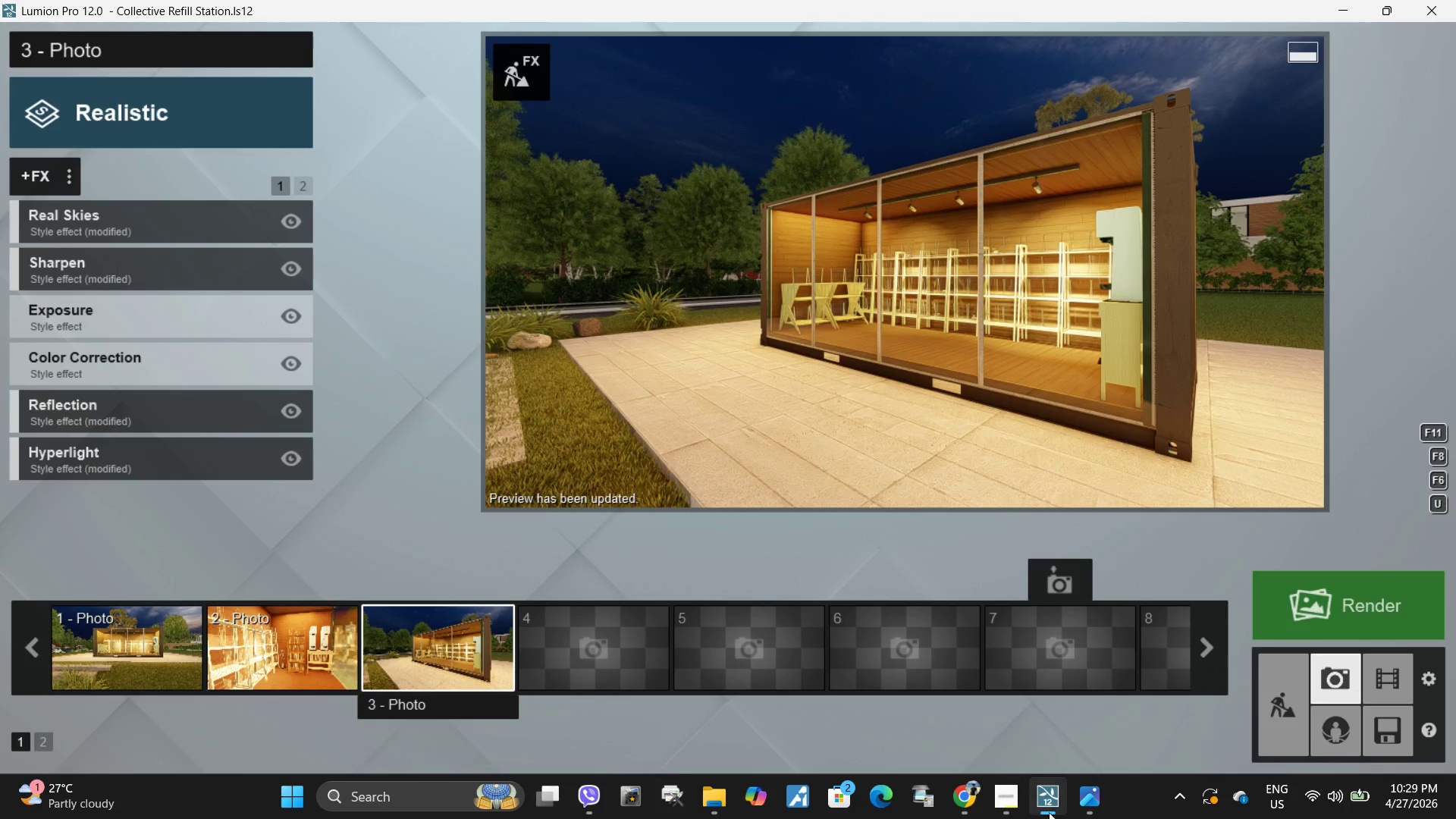 
left_click_drag(start_coordinate=[929, 466], to_coordinate=[924, 466])
 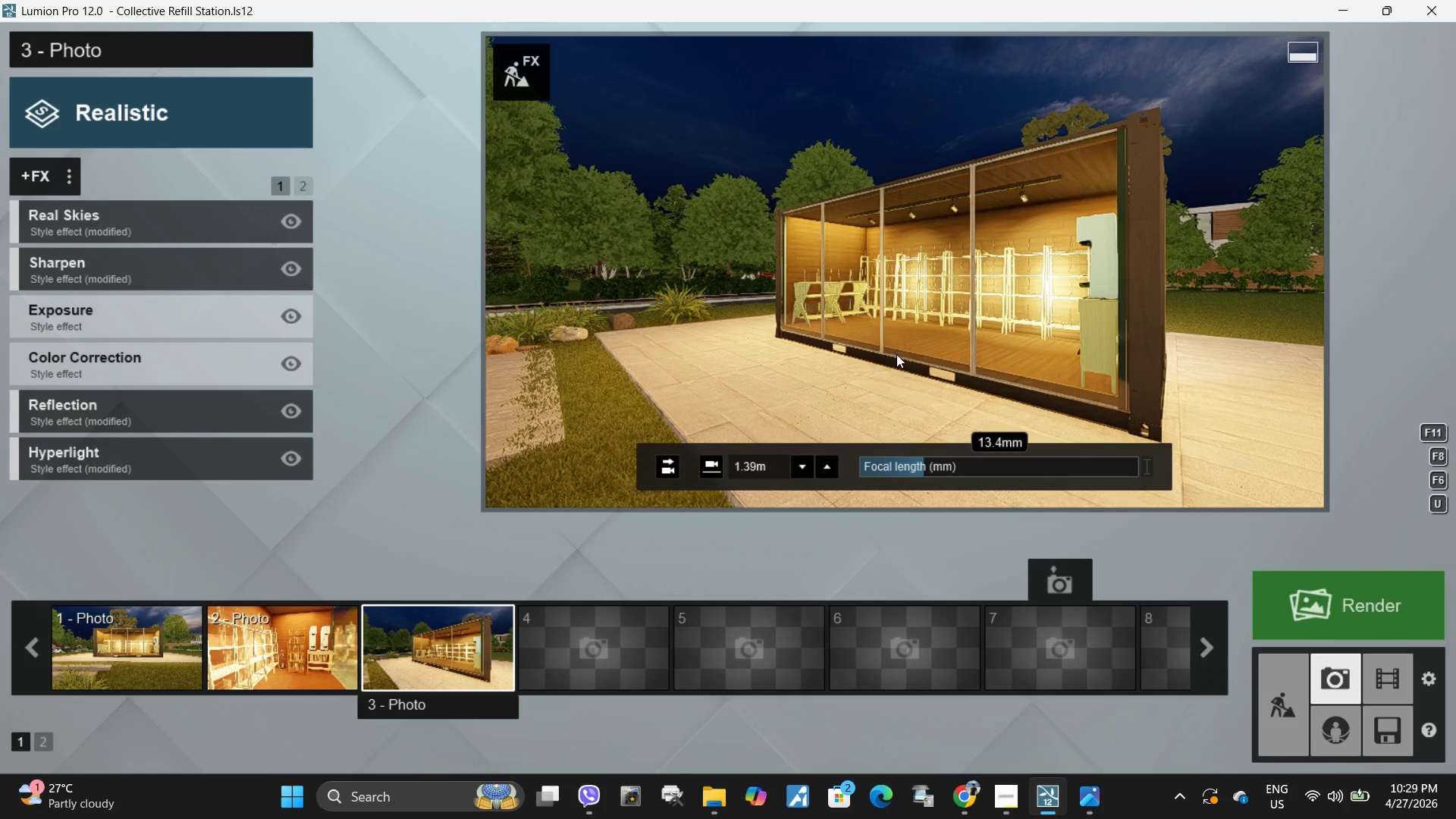 
key(D)
 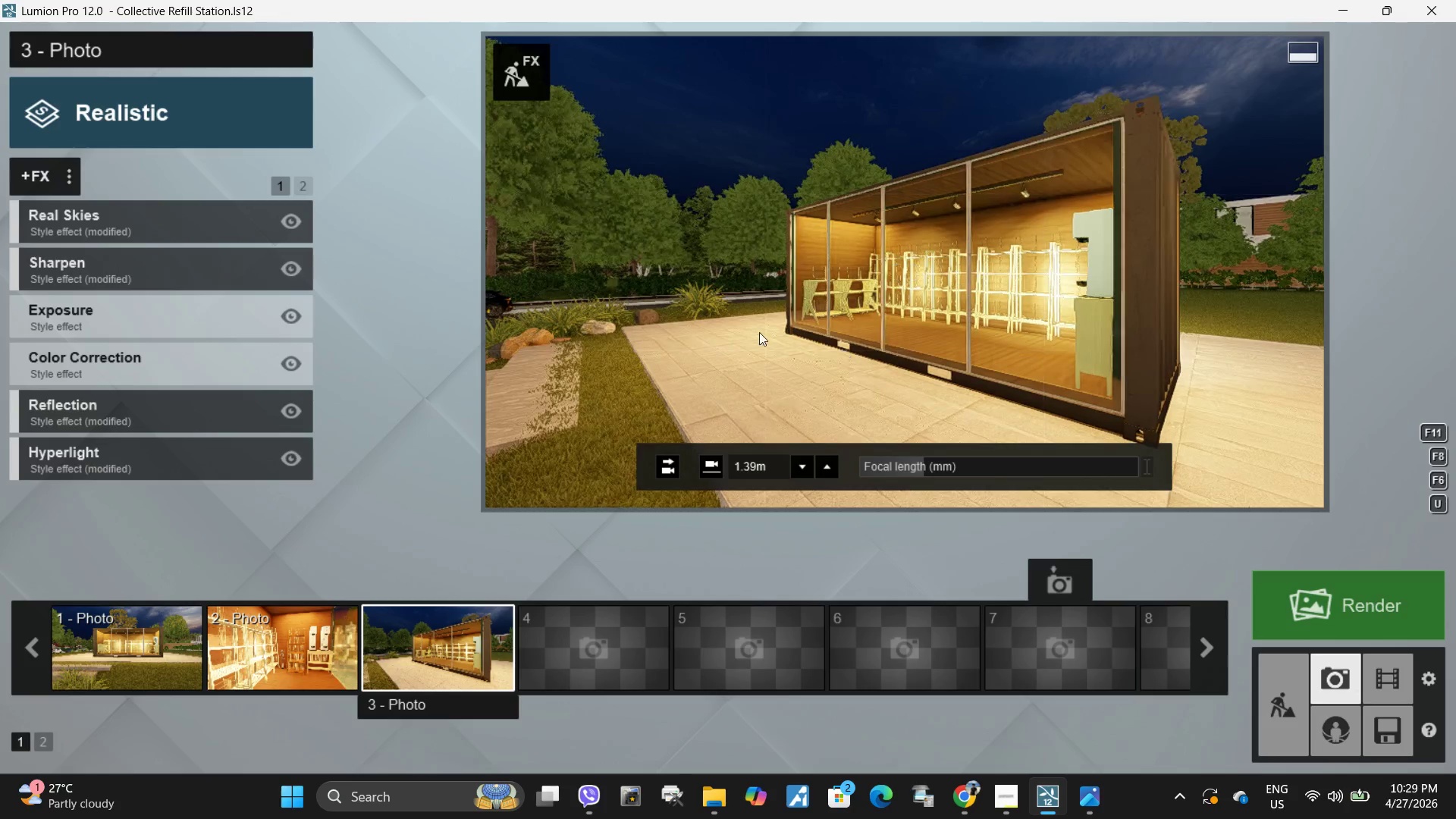 
left_click([745, 342])
 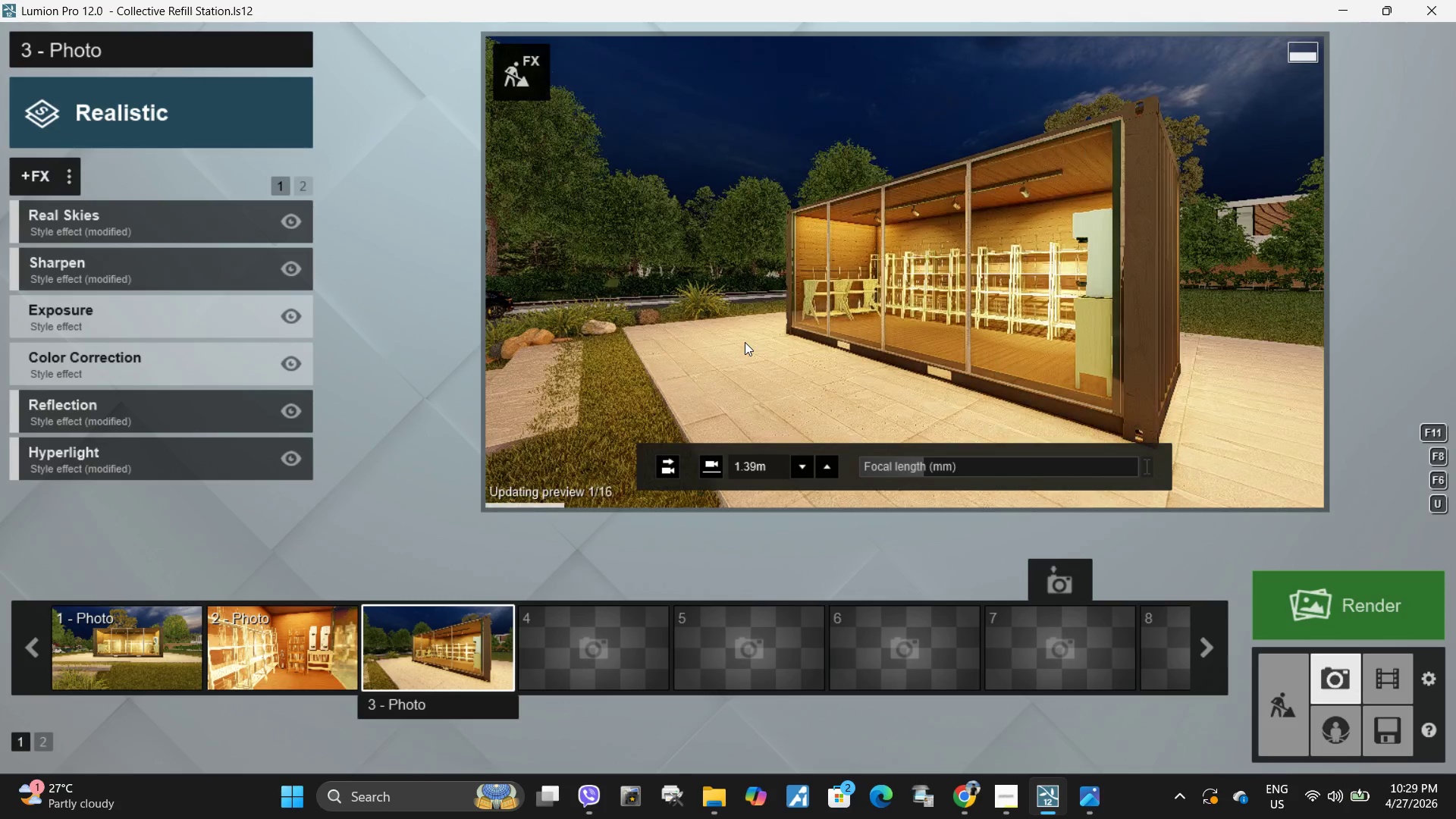 
left_click([745, 342])
 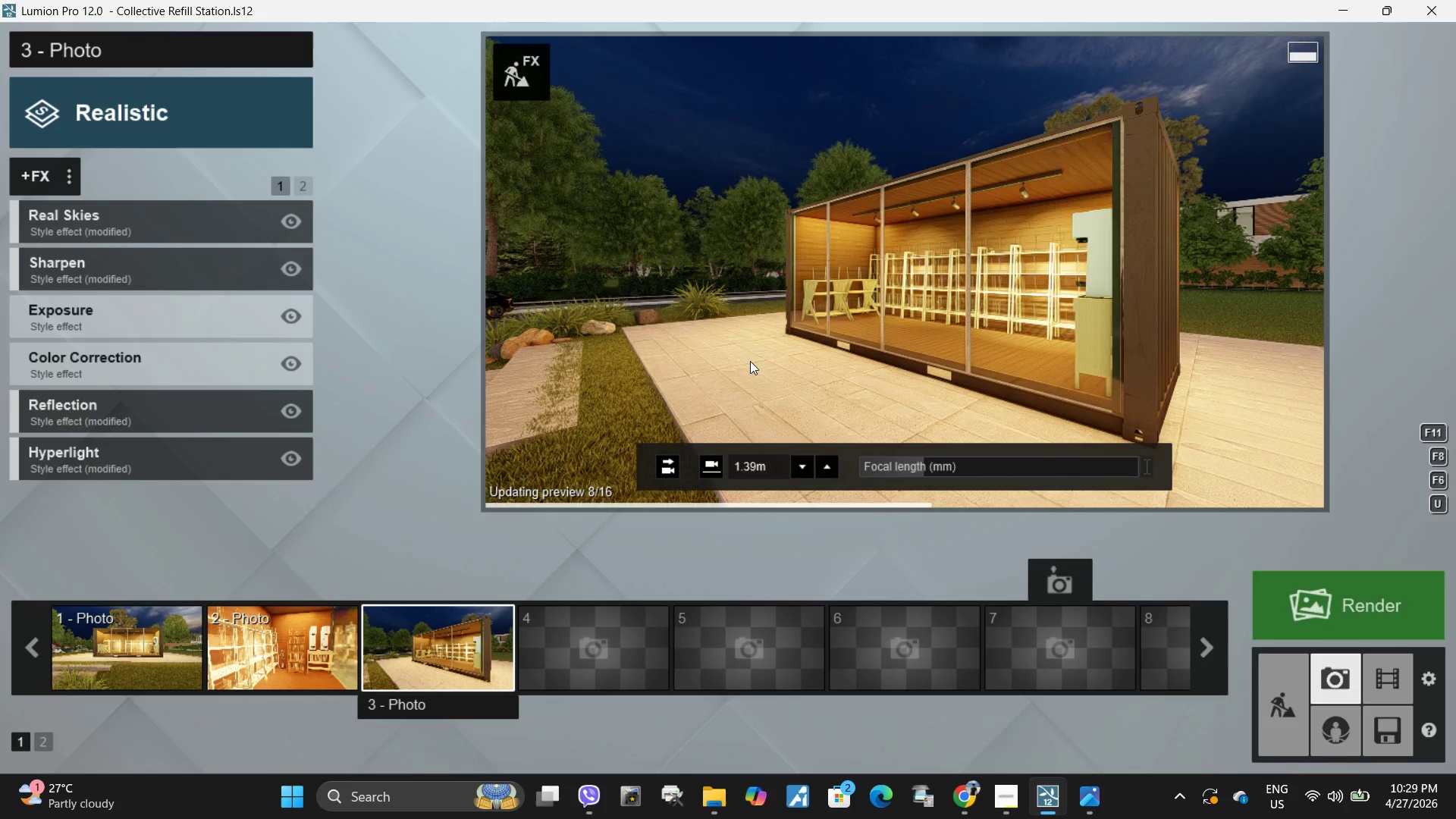 
type(qqqsew)
 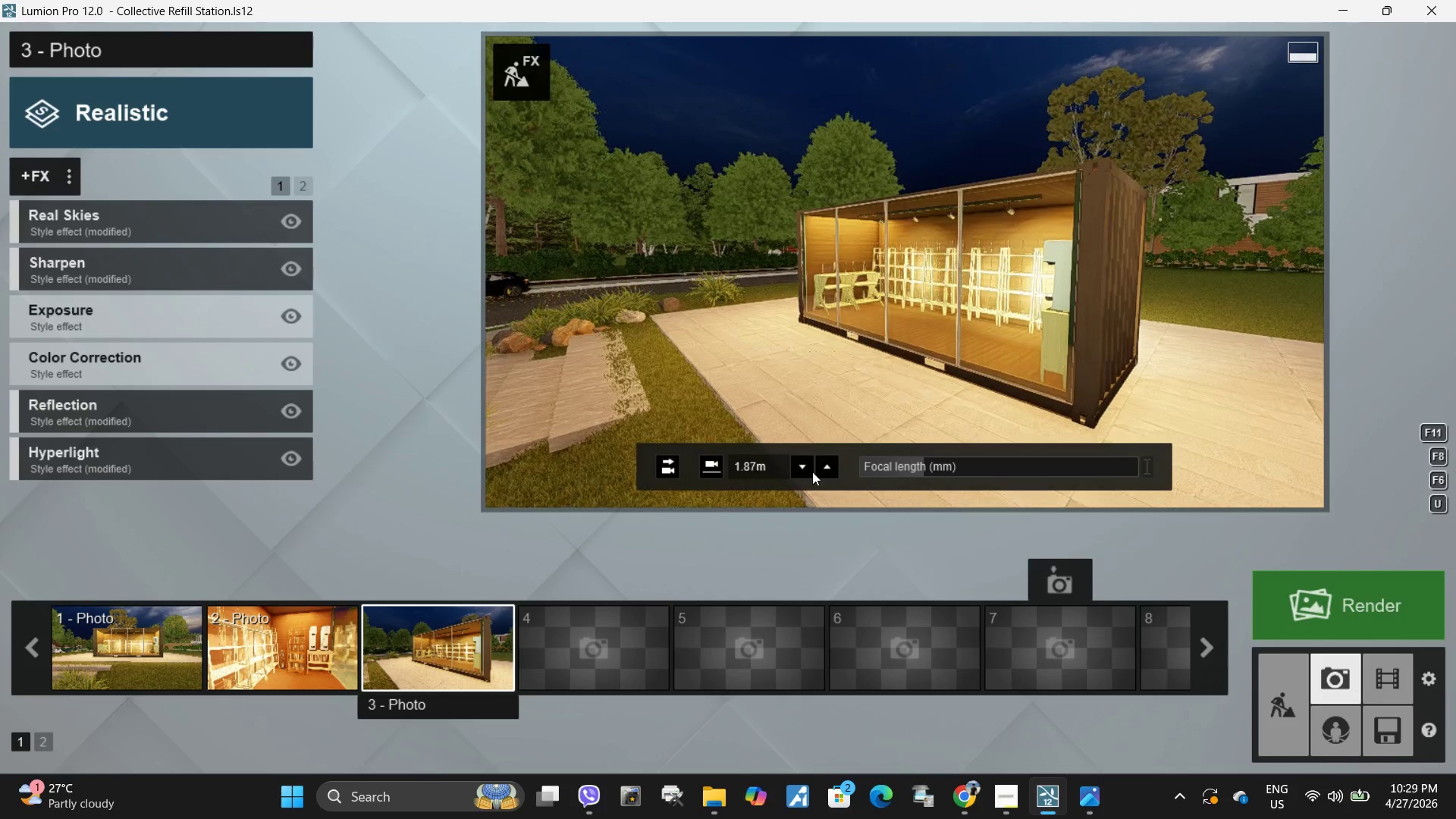 
key(W)
 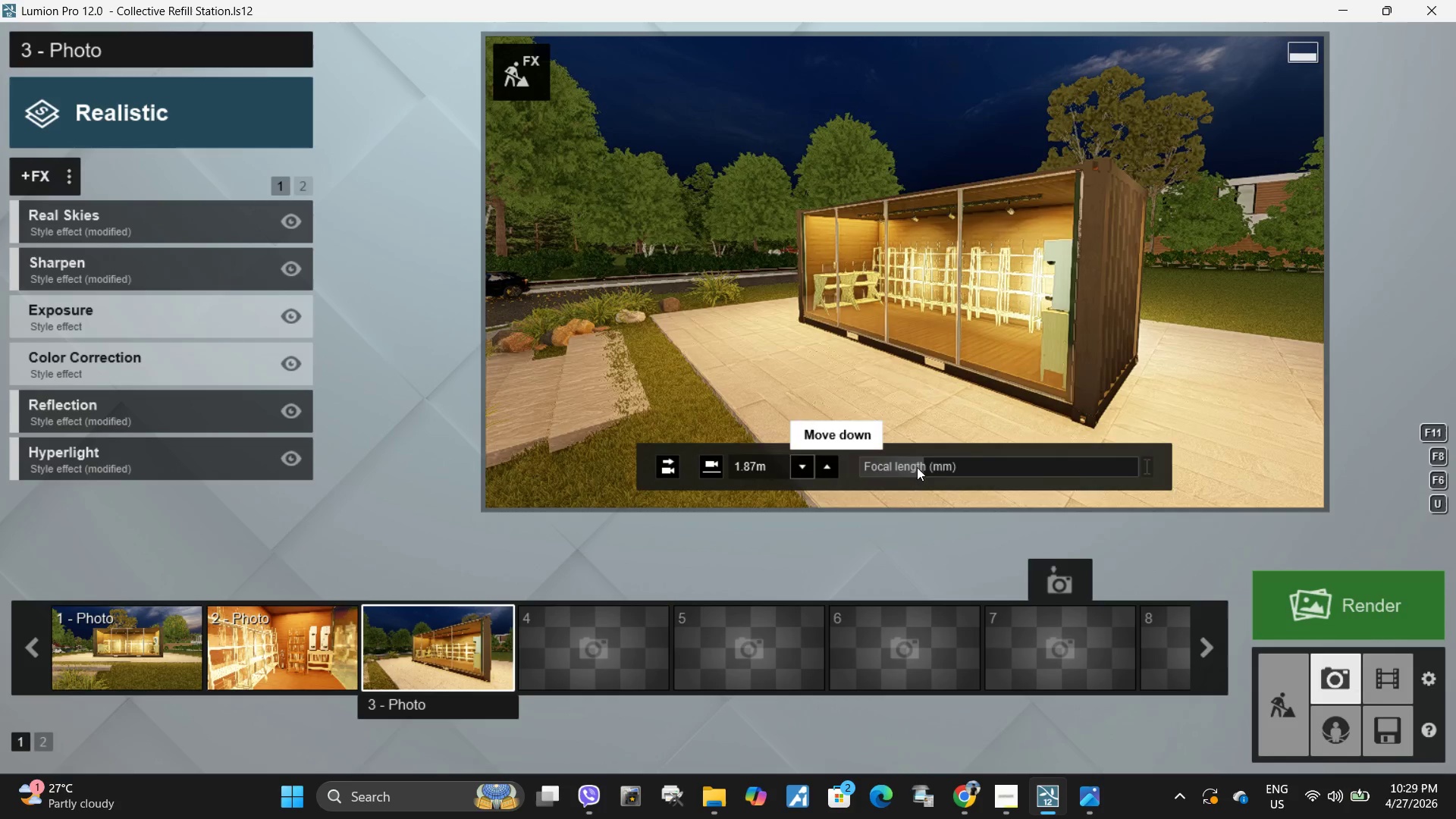 
left_click_drag(start_coordinate=[919, 466], to_coordinate=[929, 466])
 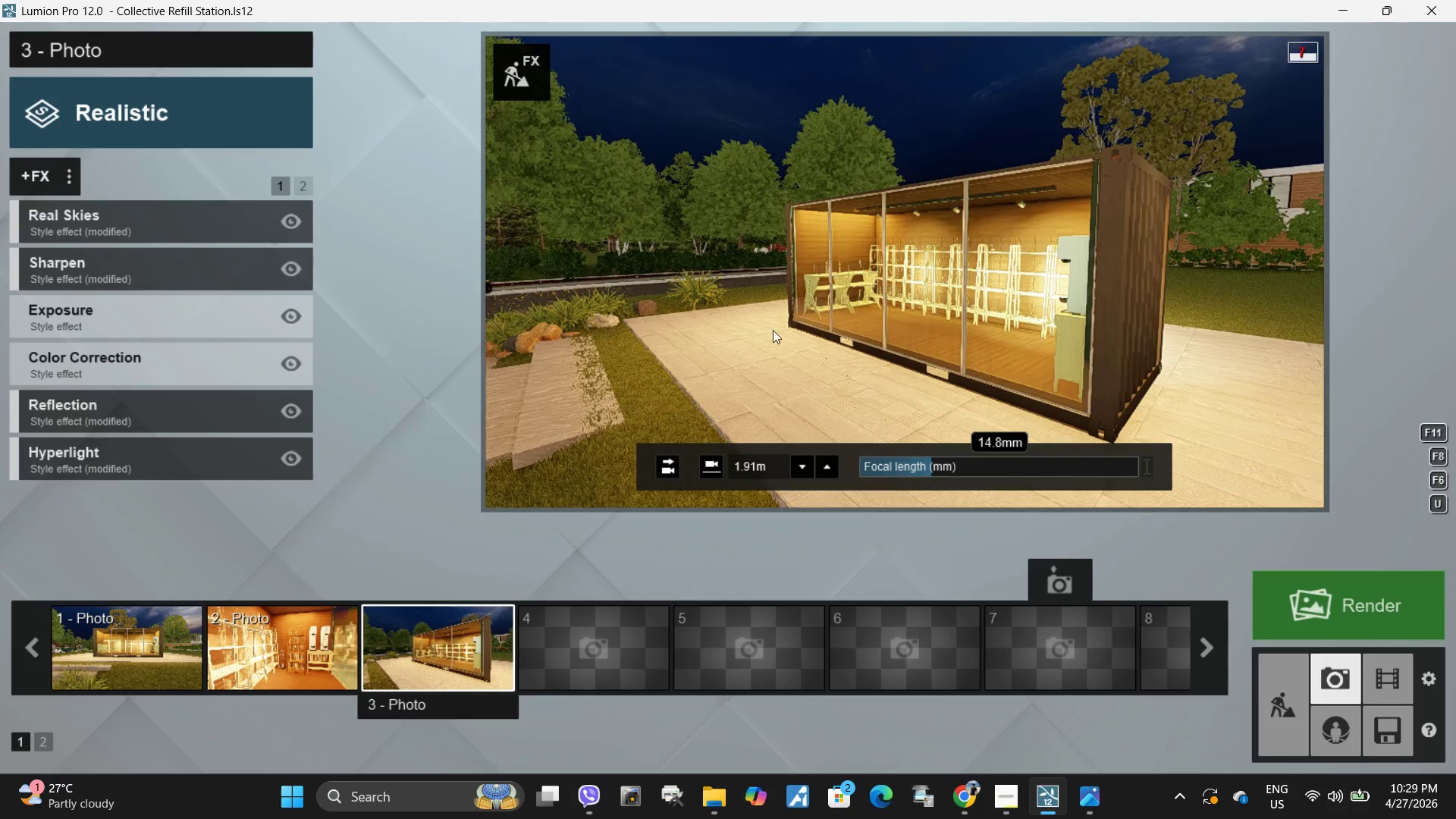 
left_click([741, 310])
 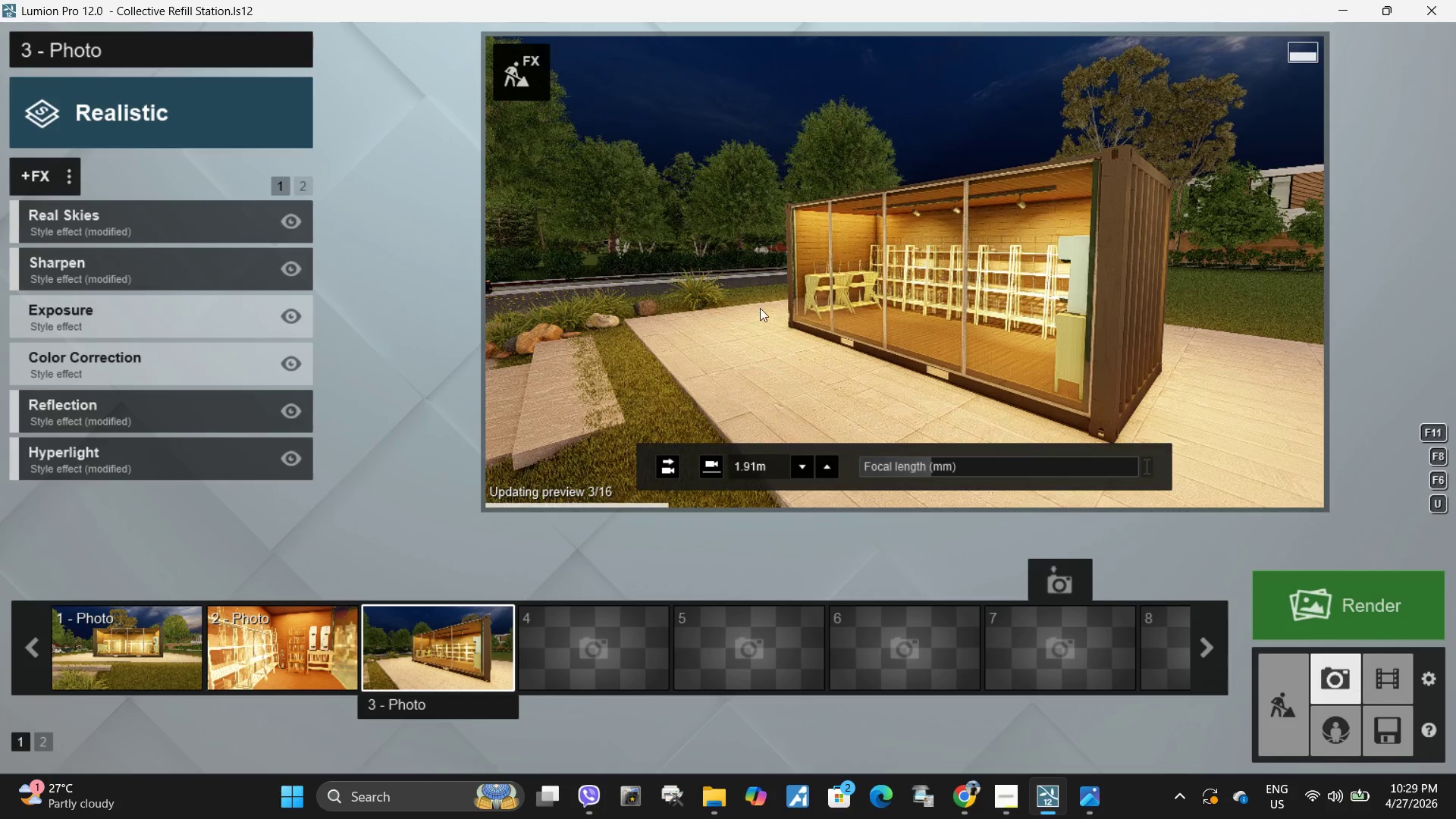 
left_click([776, 315])
 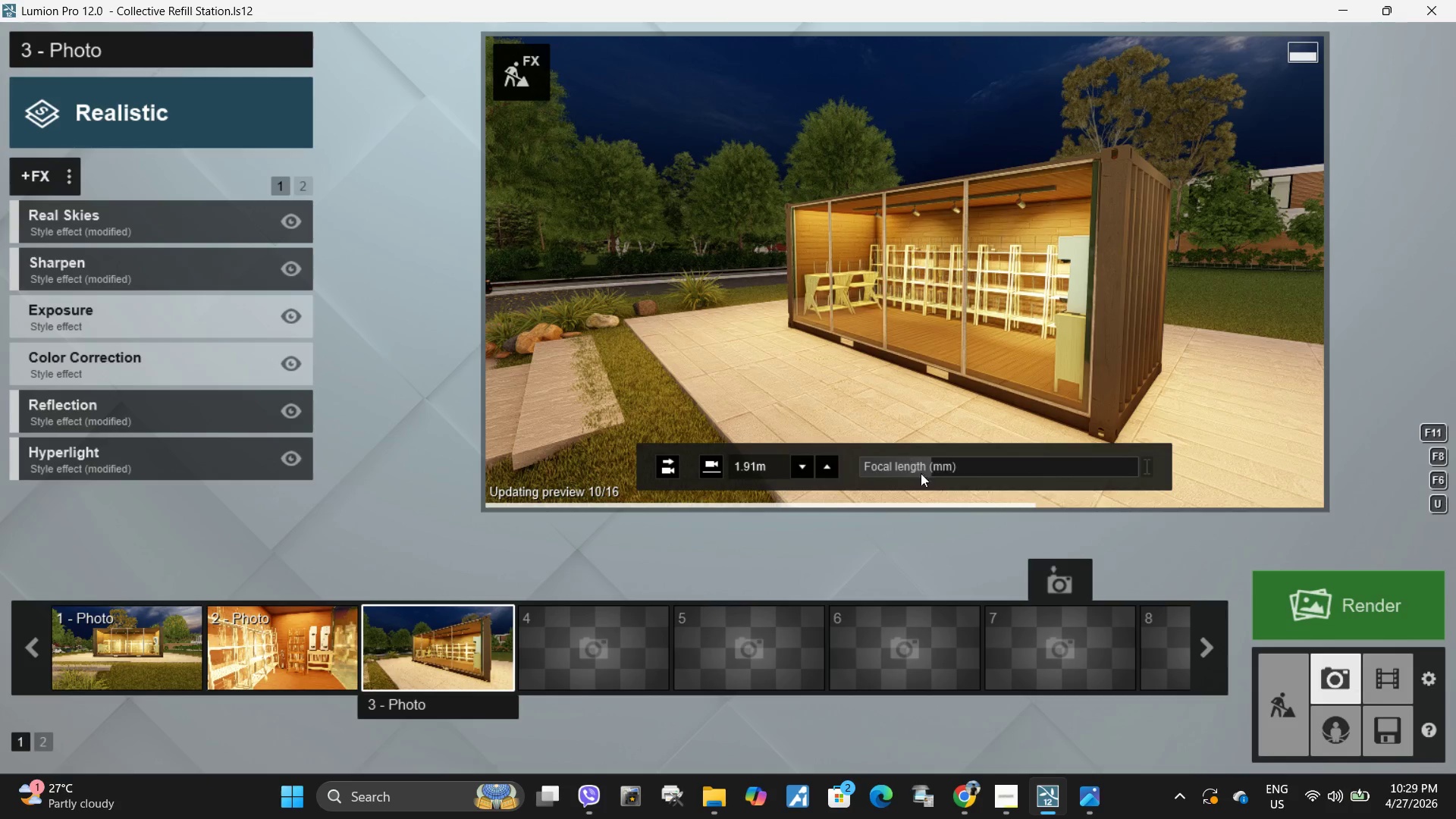 
left_click_drag(start_coordinate=[927, 460], to_coordinate=[938, 464])
 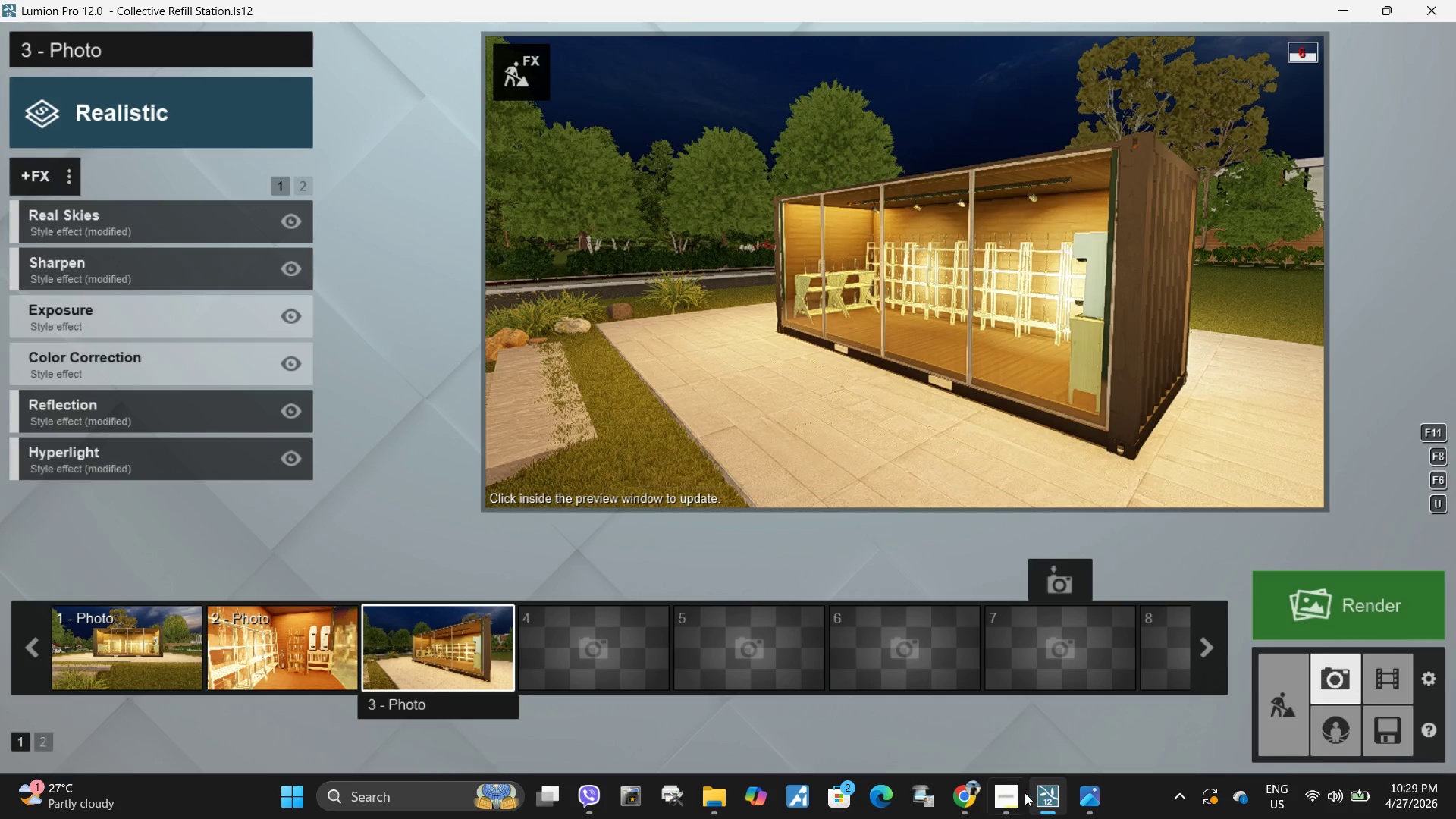 
left_click([1013, 792])